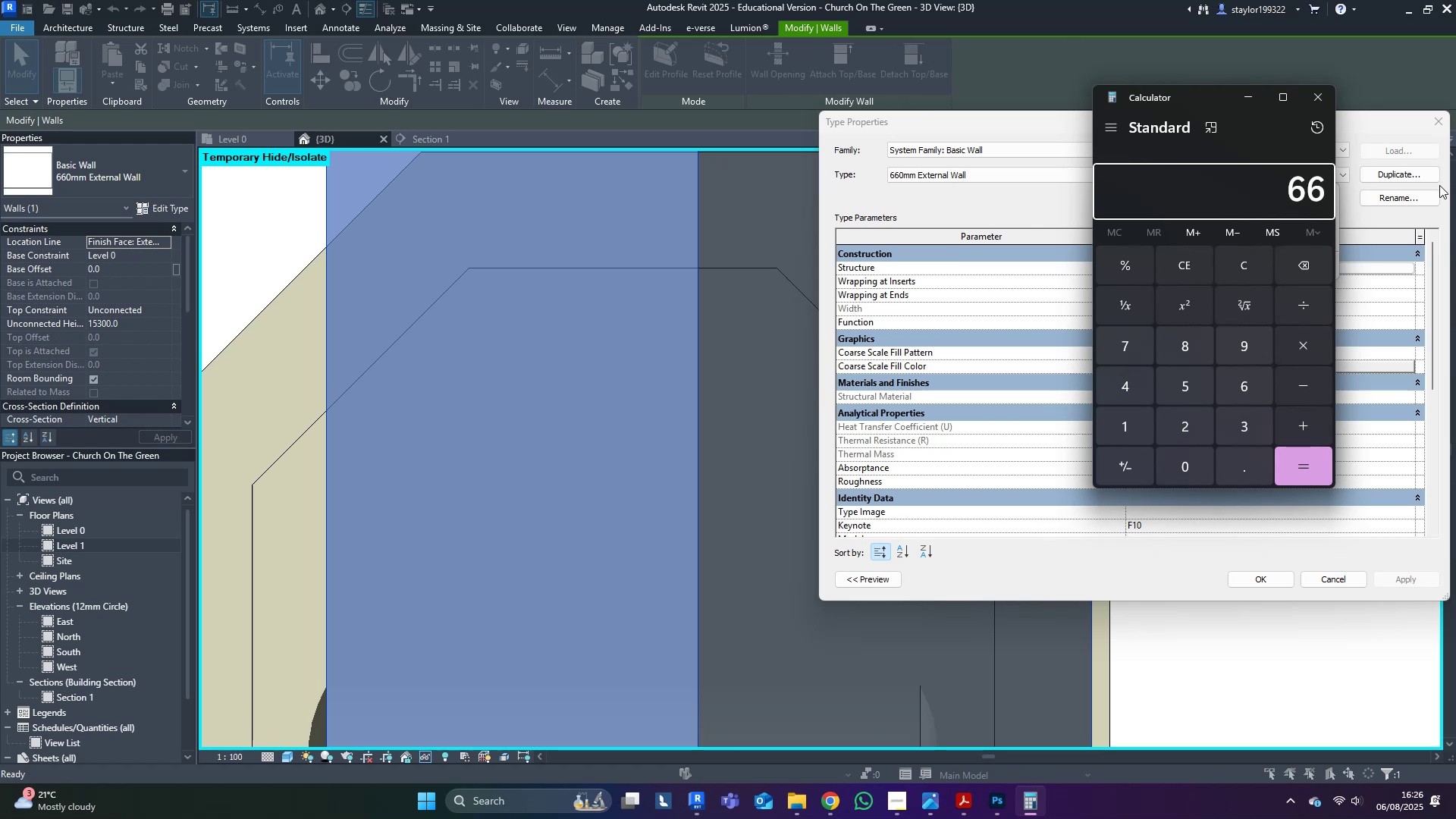 
key(Numpad0)
 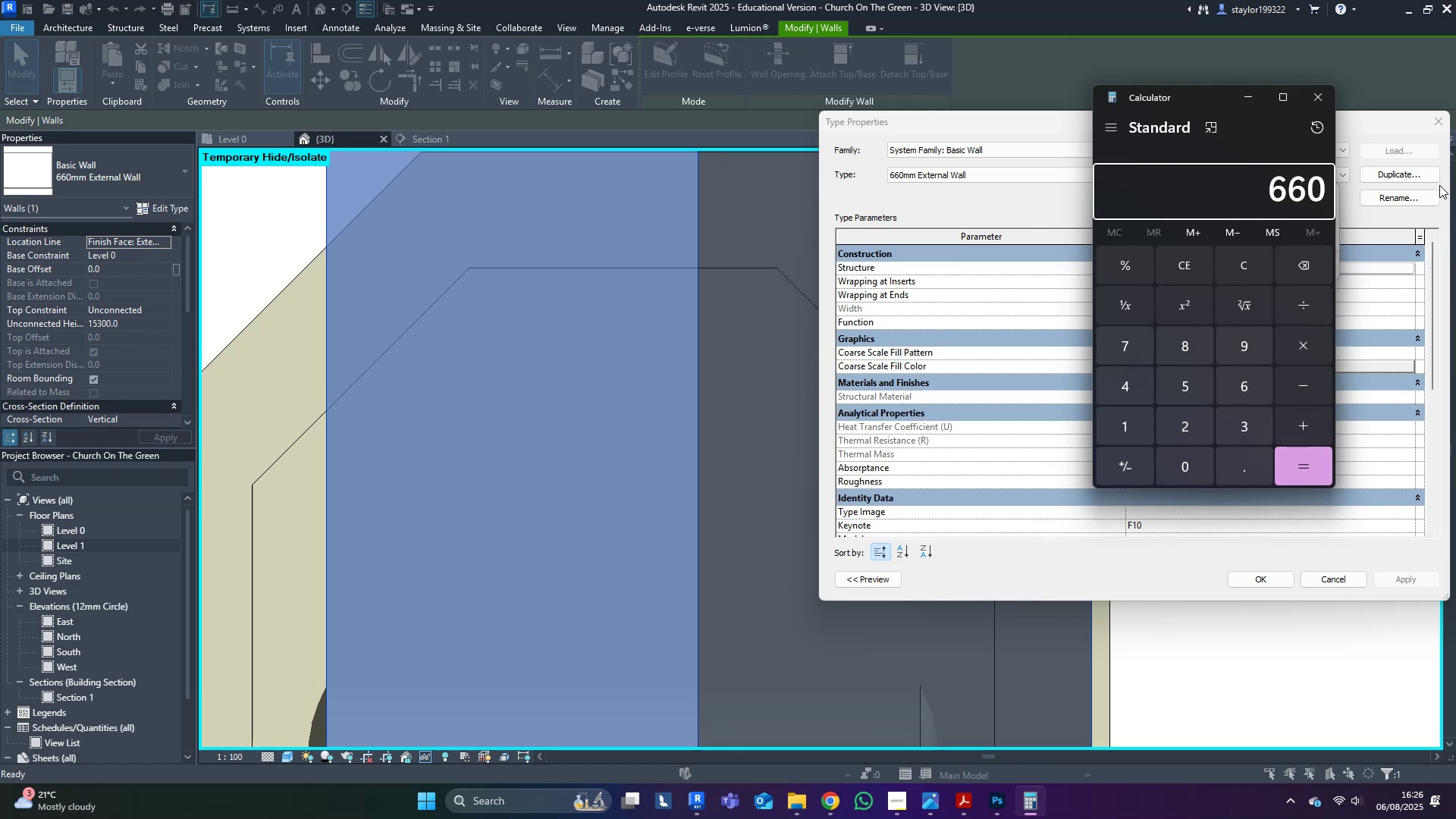 
key(NumpadSubtract)
 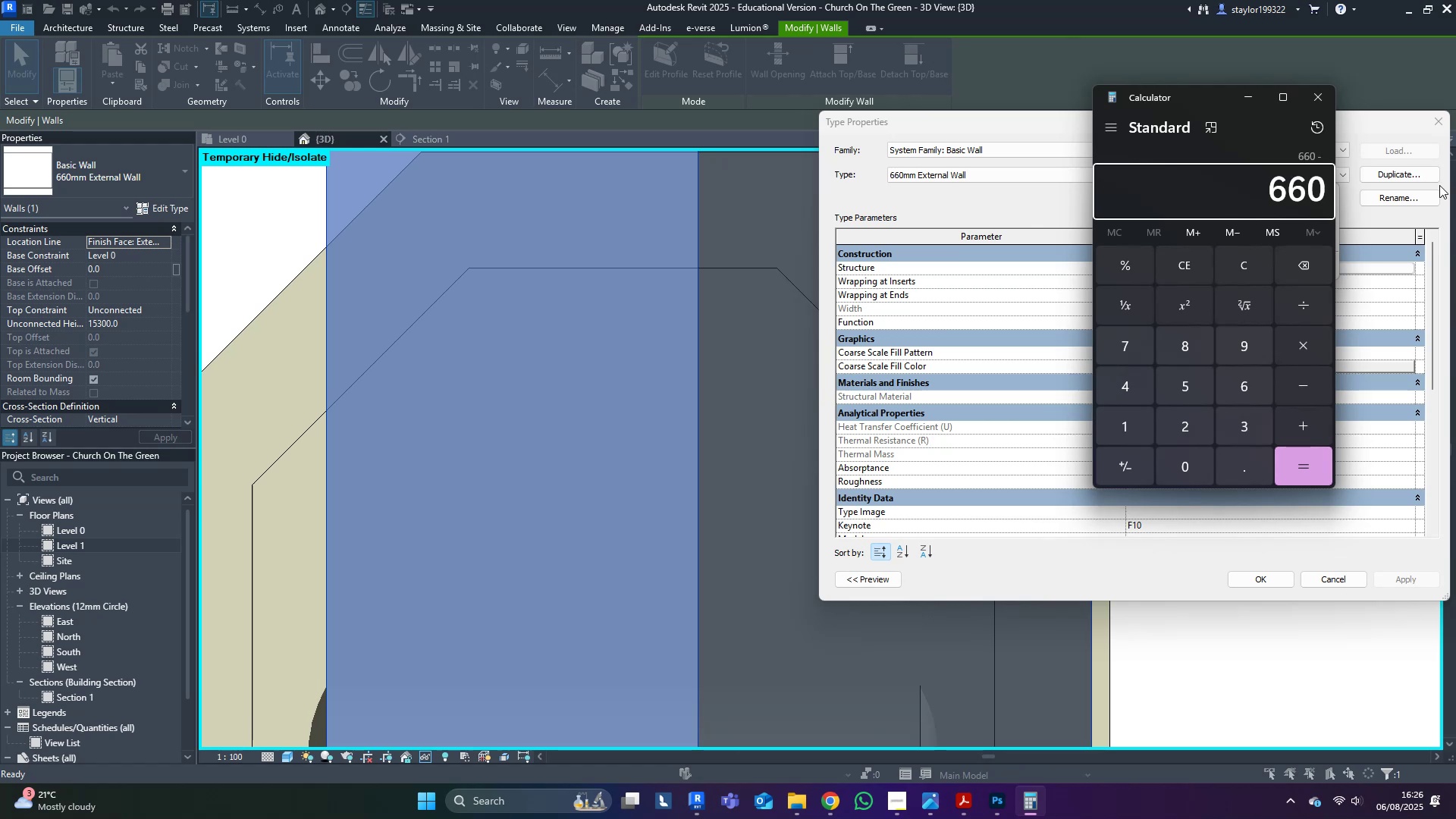 
key(Numpad1)
 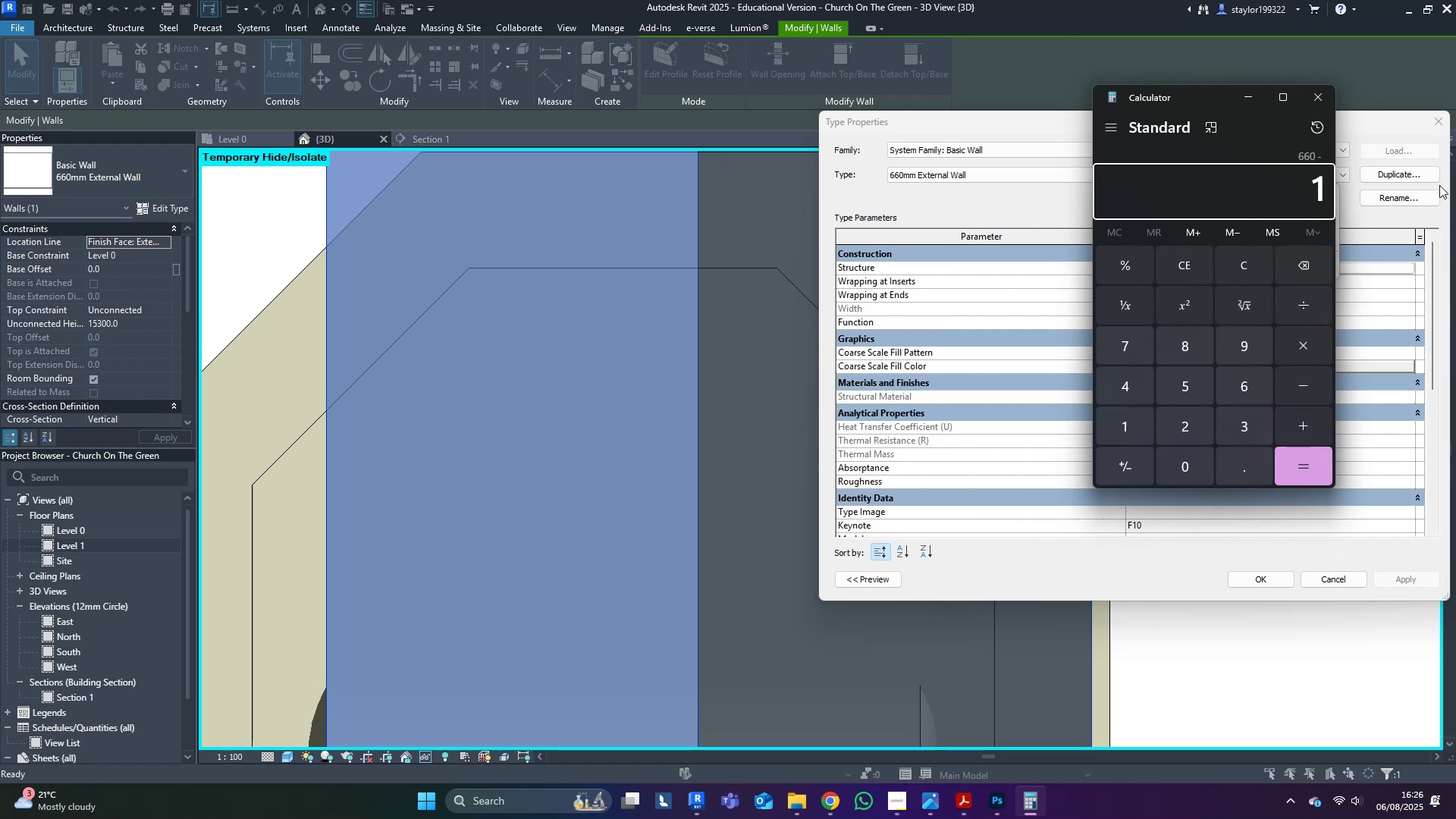 
key(Numpad4)
 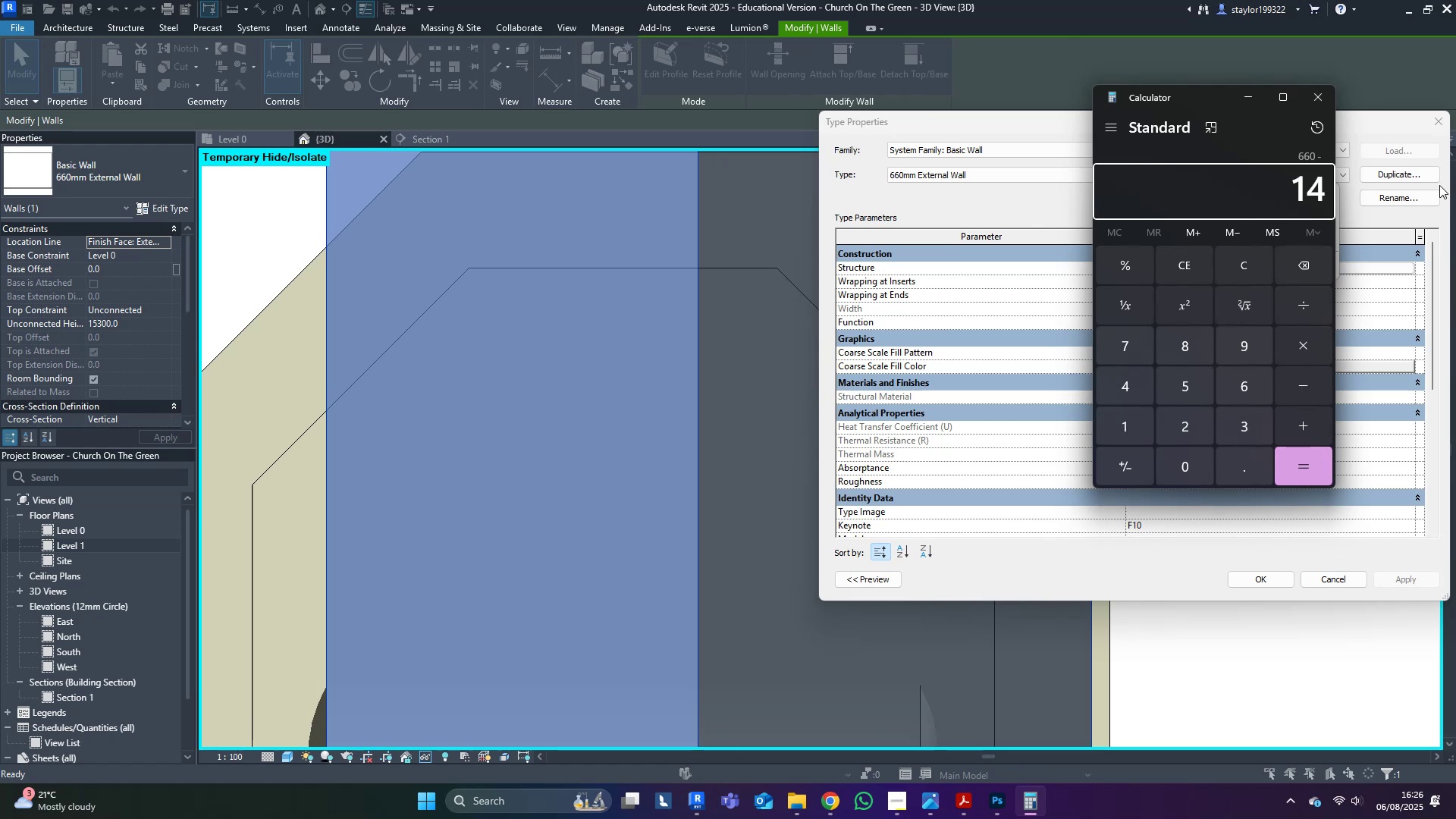 
key(Numpad8)
 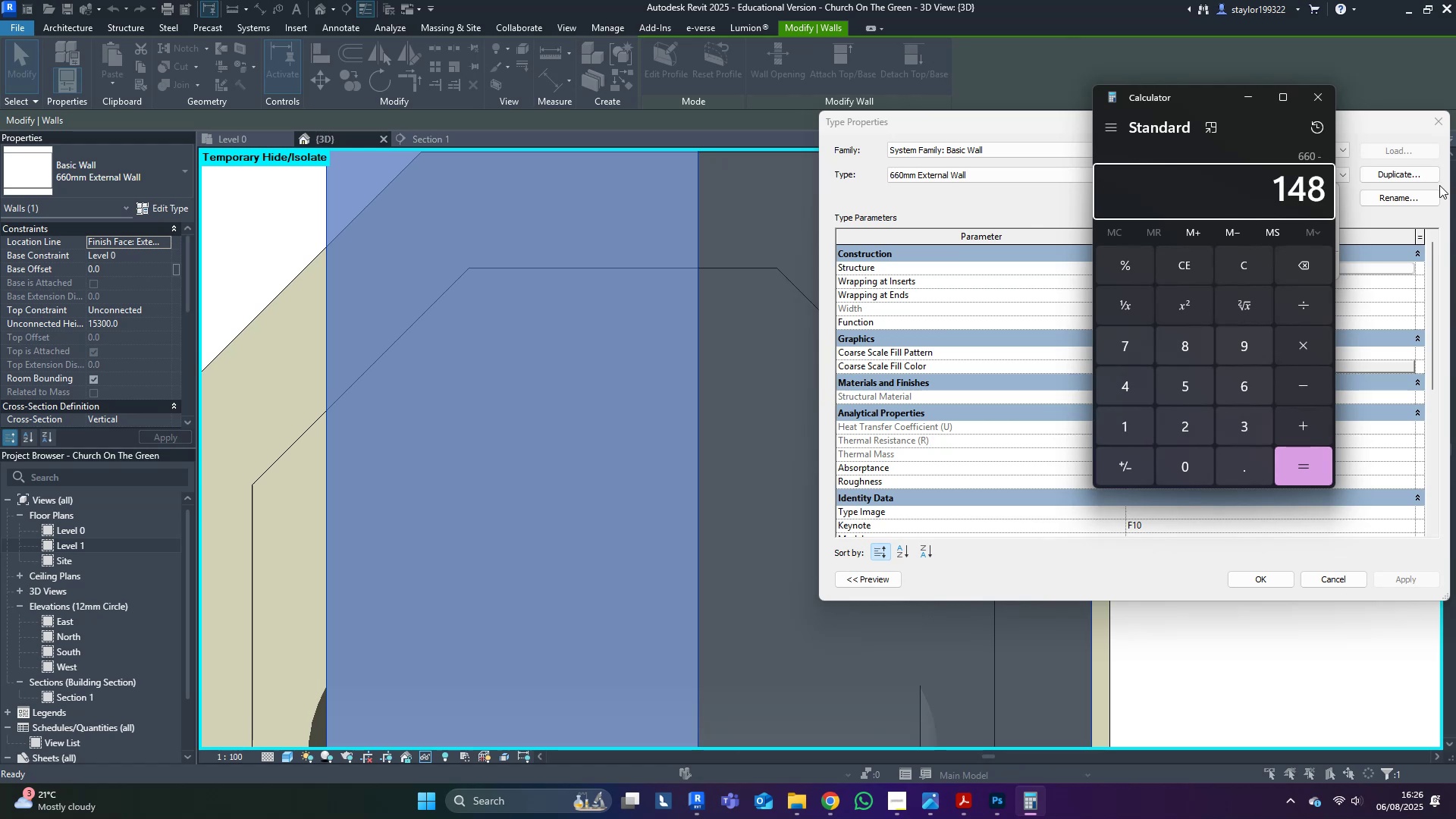 
key(NumpadEnter)
 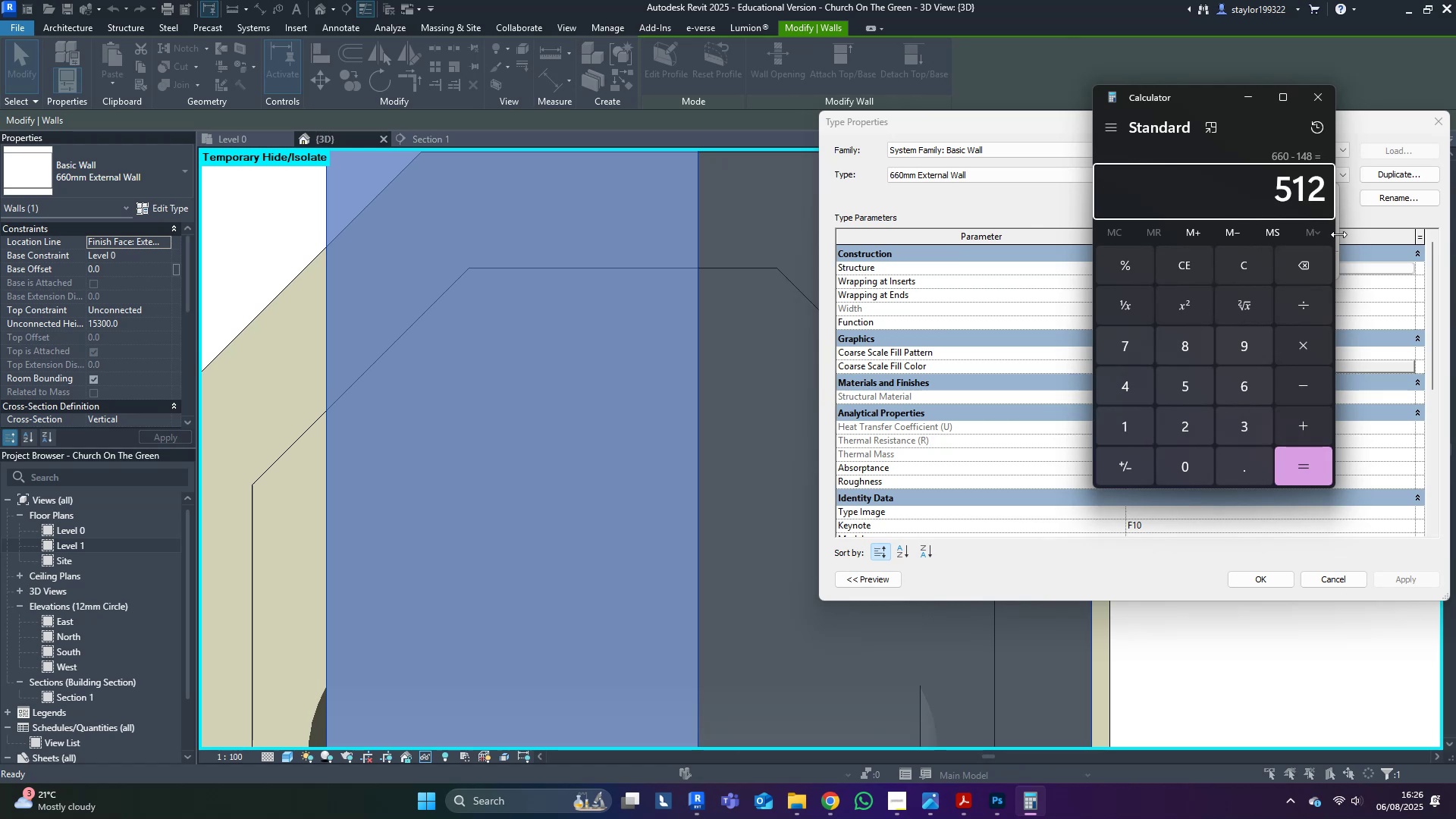 
left_click([1326, 101])
 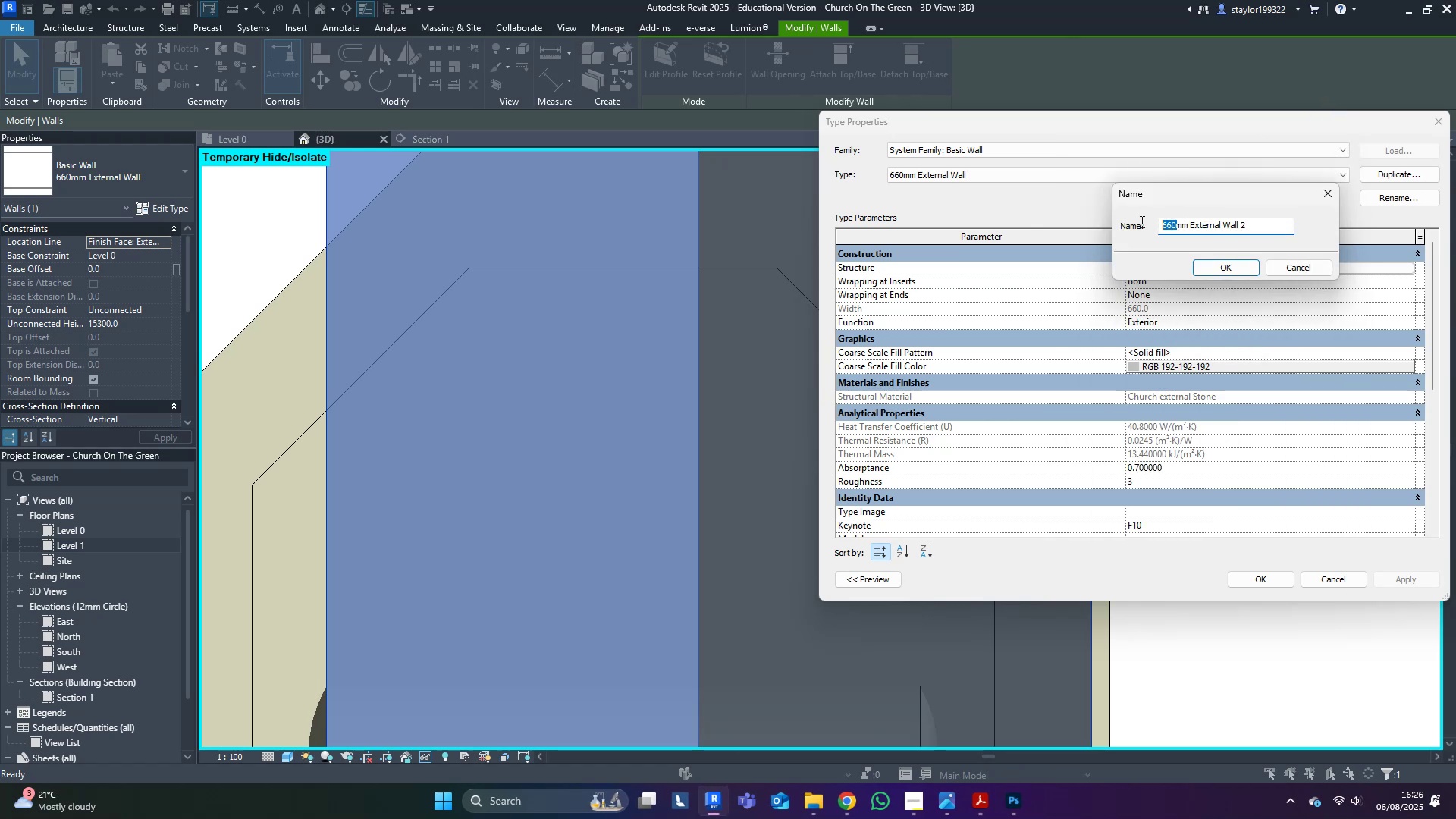 
type(512)
key(Backspace)
key(Backspace)
 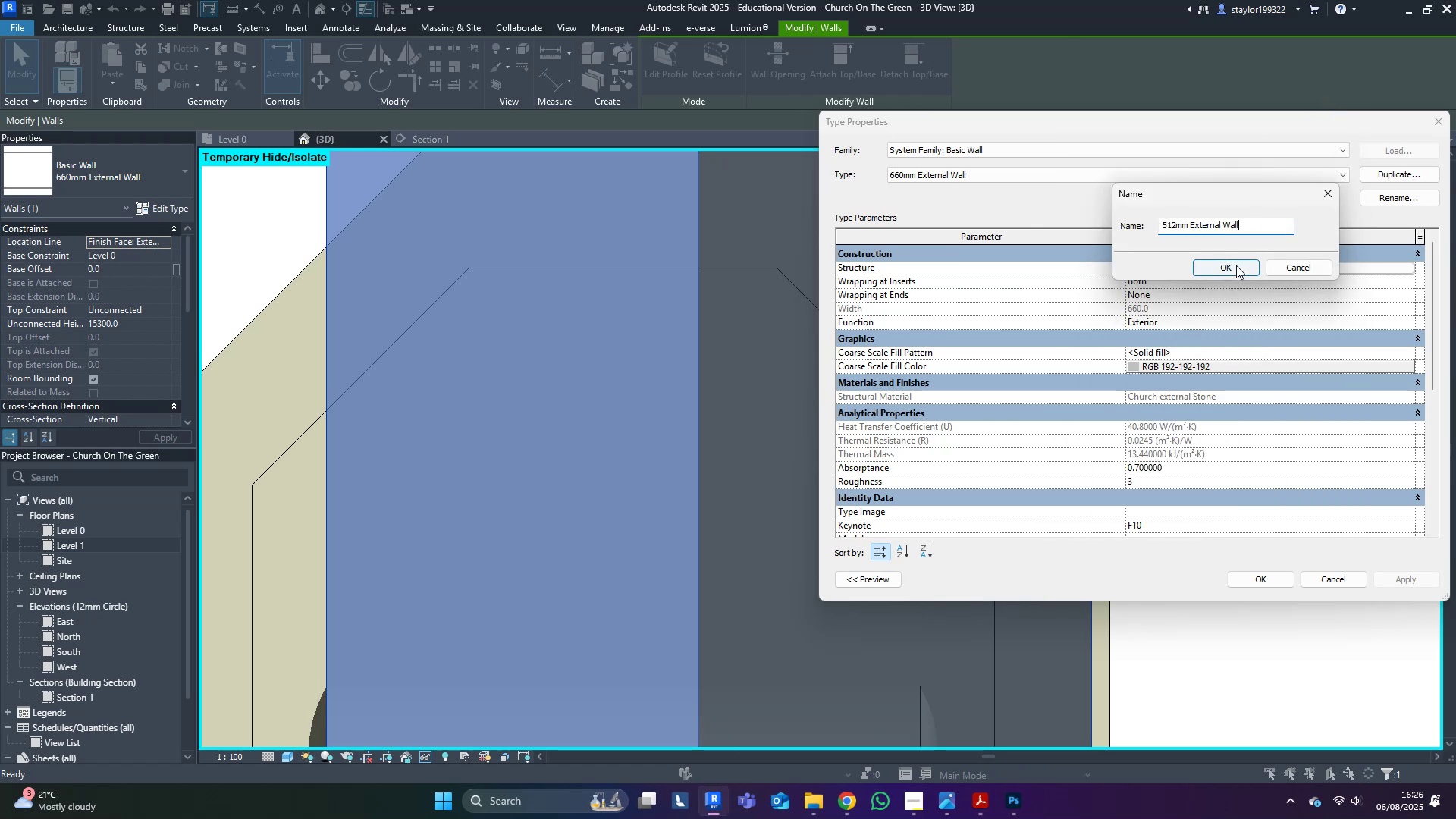 
left_click([1236, 265])
 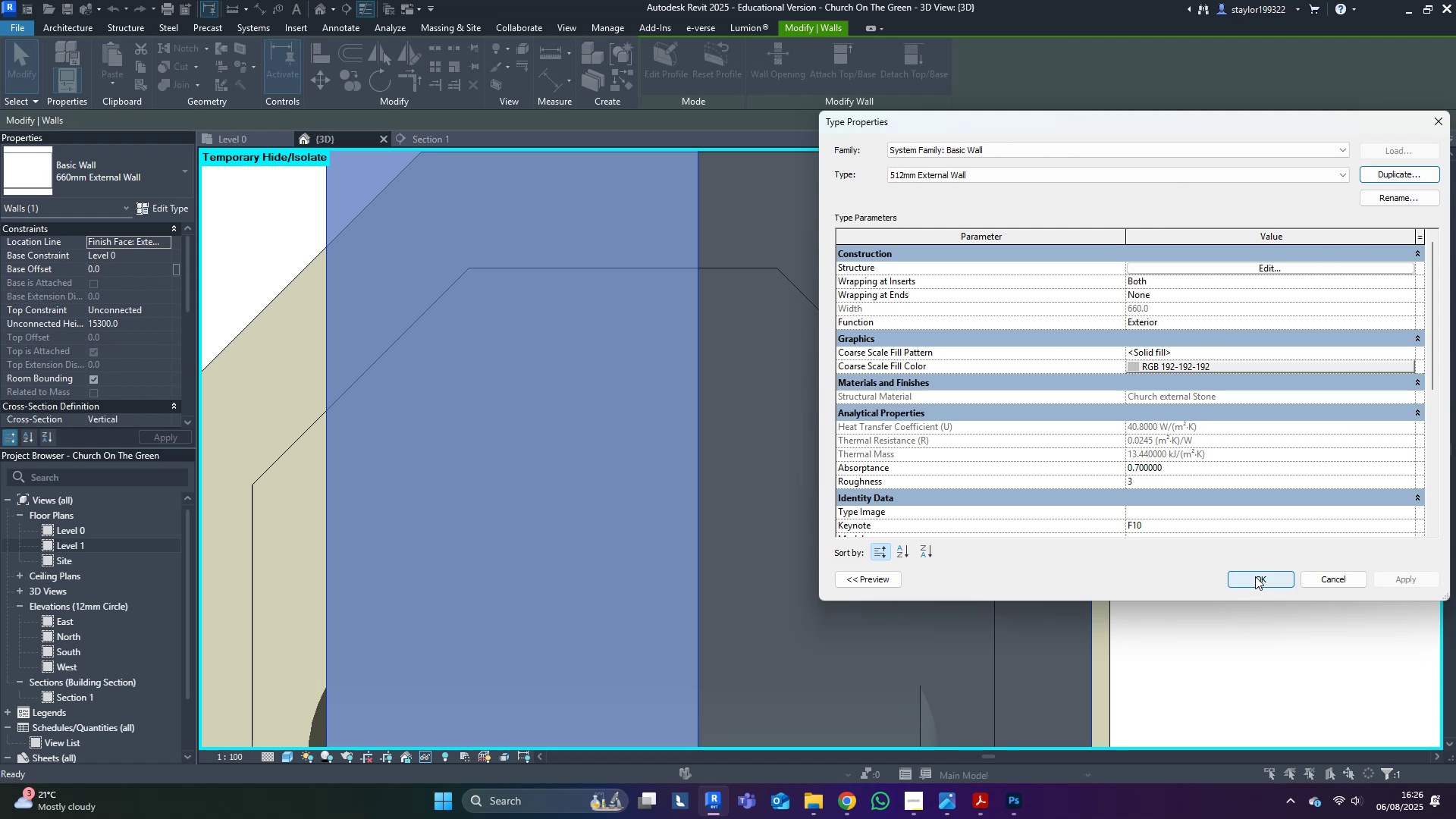 
left_click([1255, 576])
 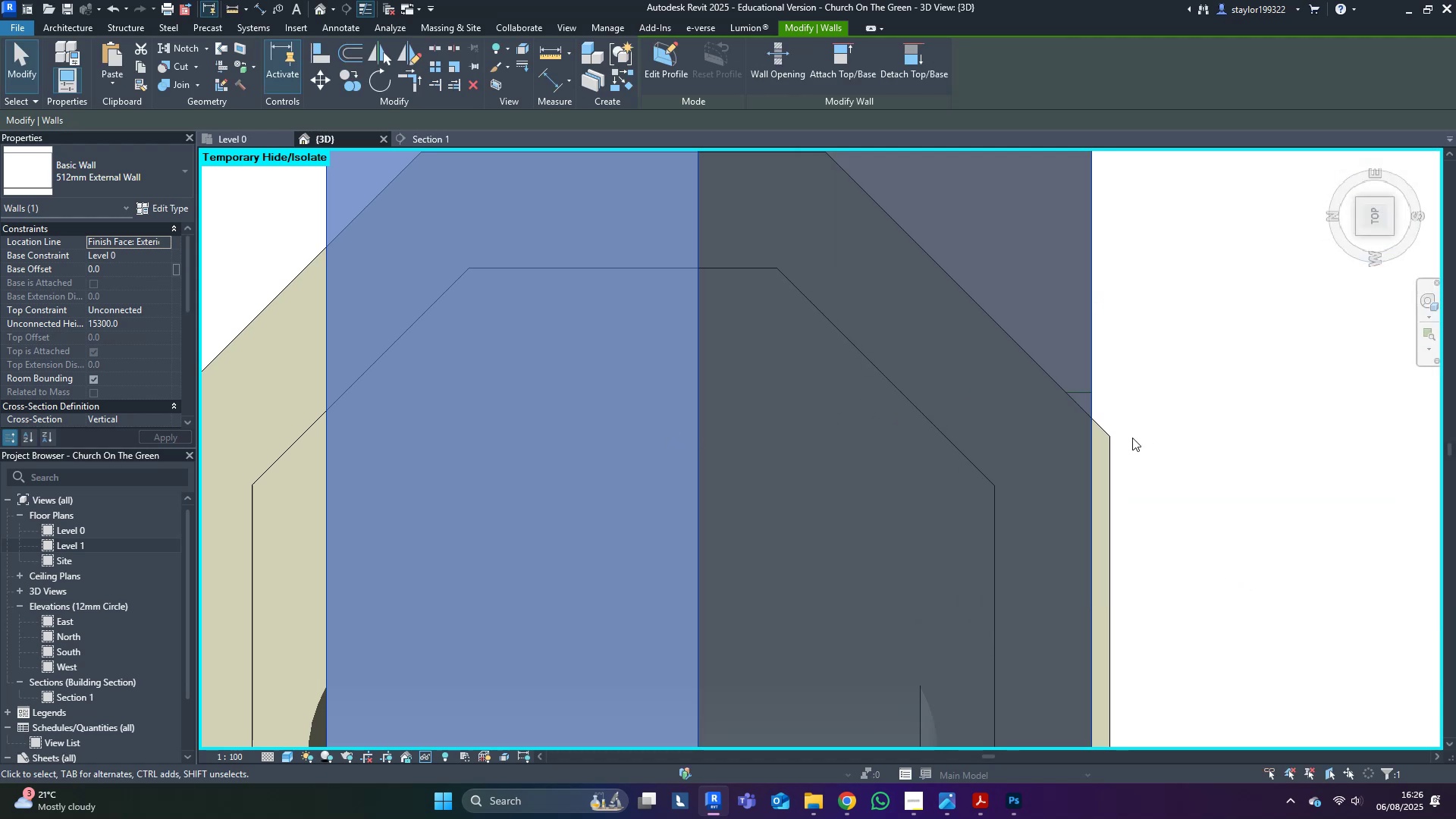 
scroll: coordinate [661, 537], scroll_direction: down, amount: 11.0
 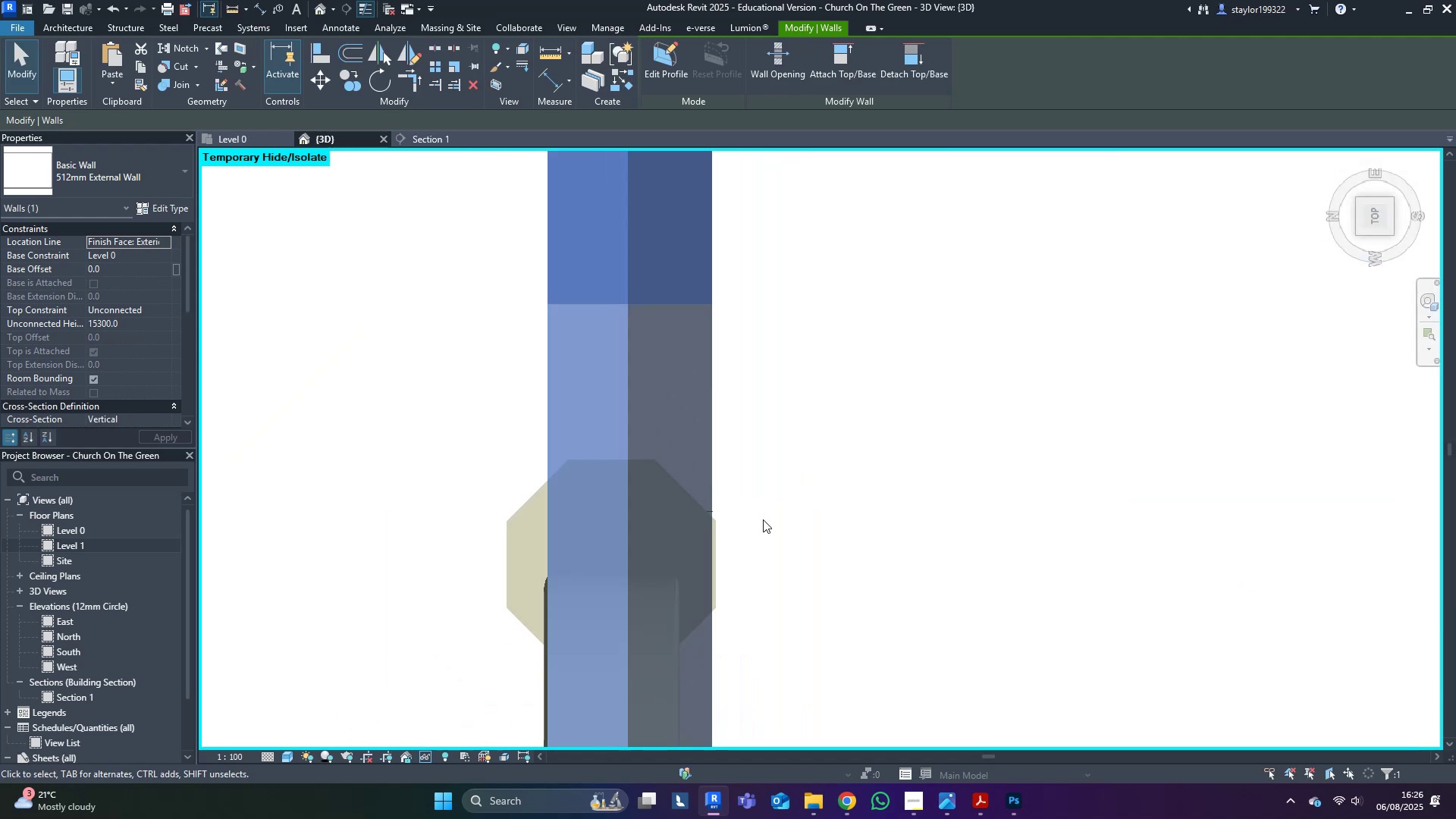 
type(sd)
 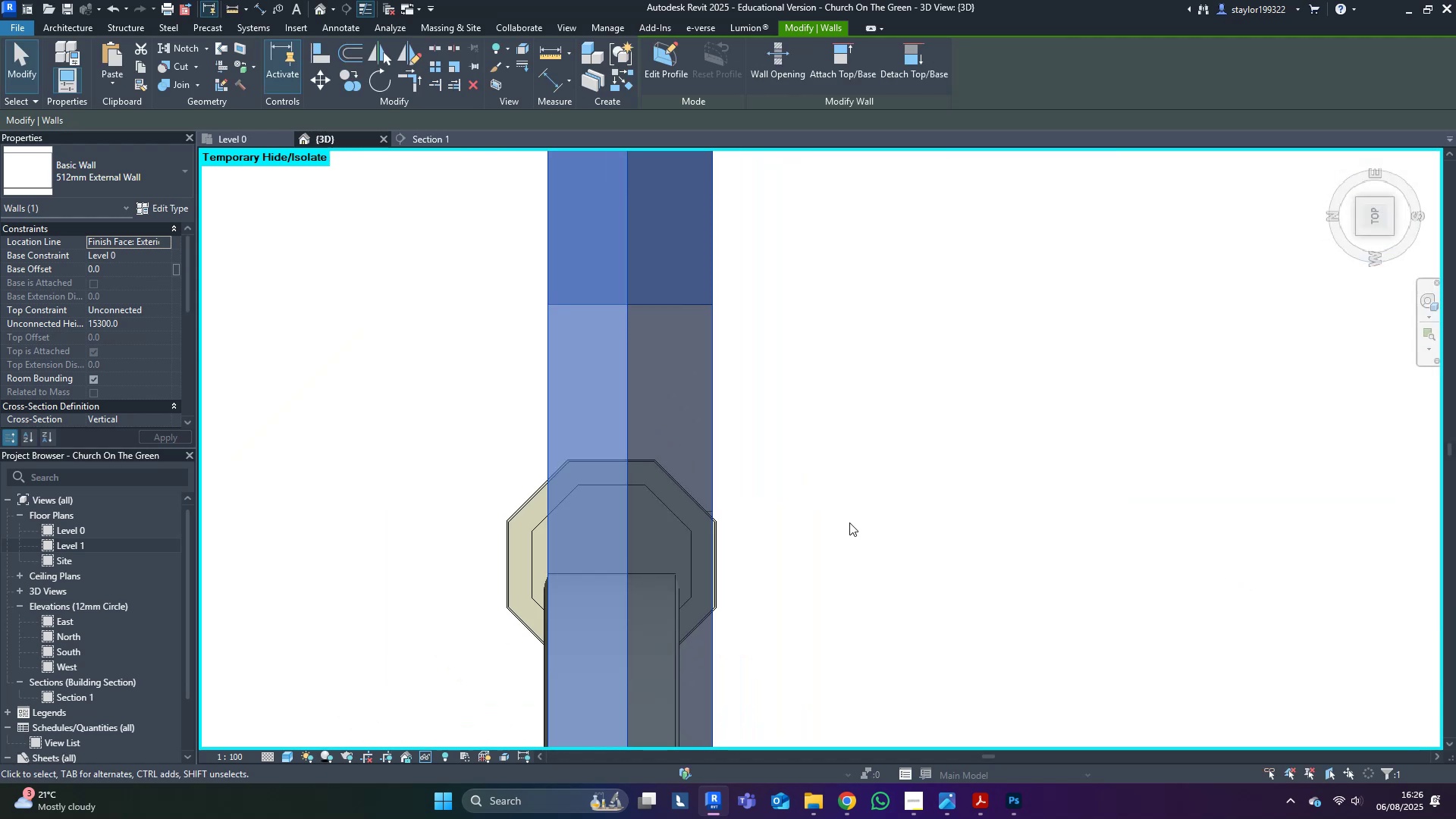 
left_click([849, 522])
 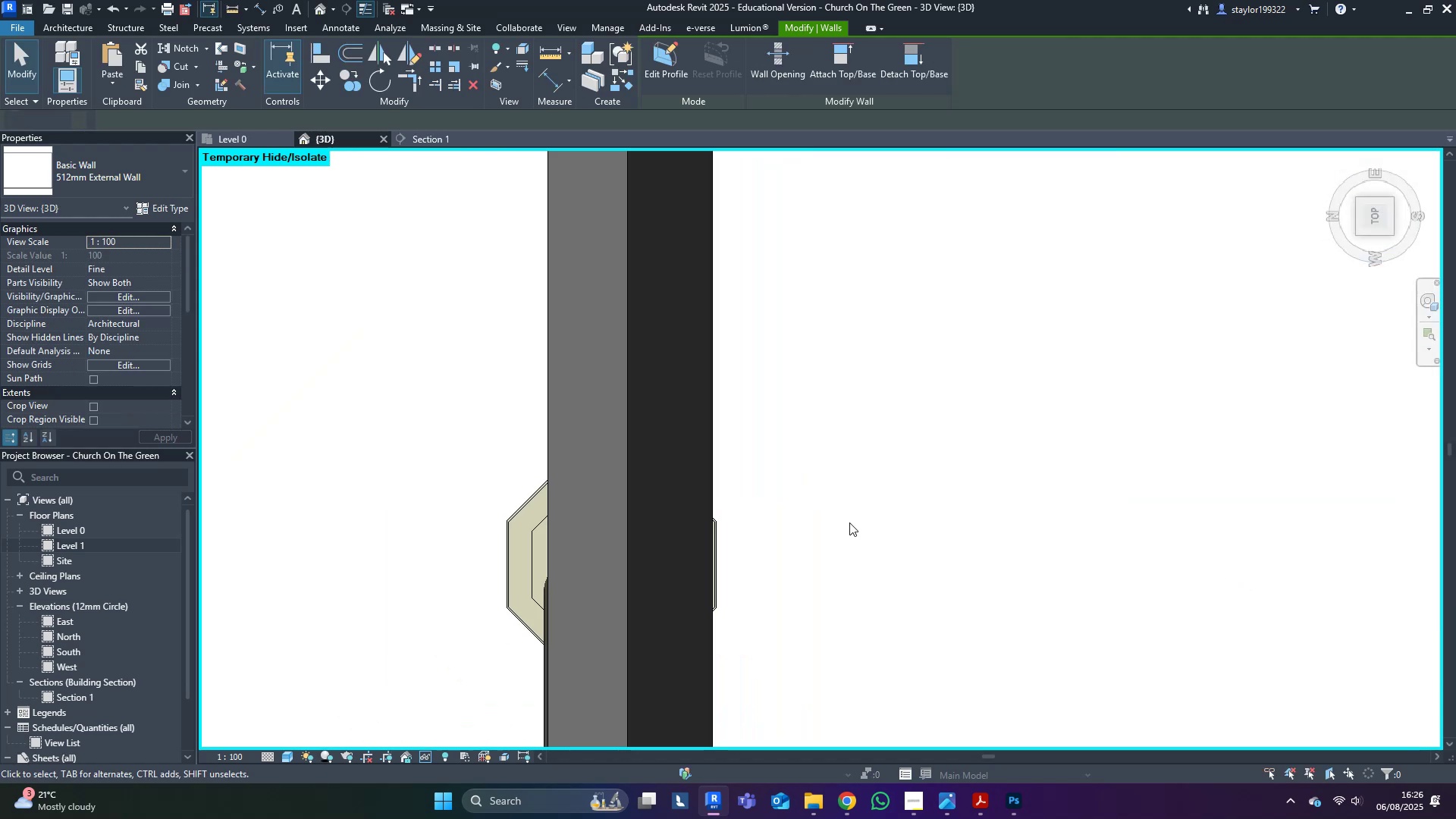 
key(Control+ControlLeft)
 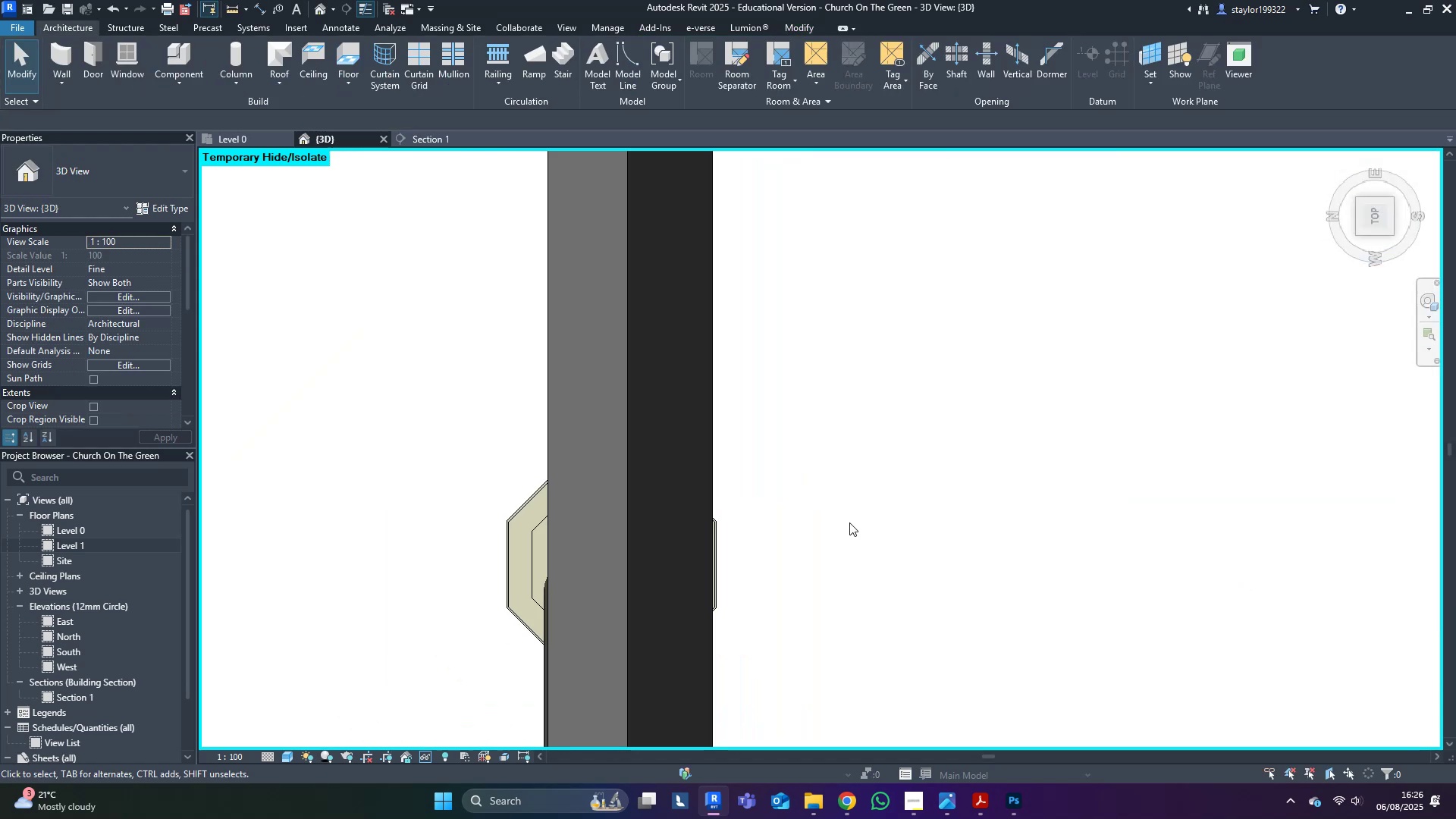 
key(Control+S)
 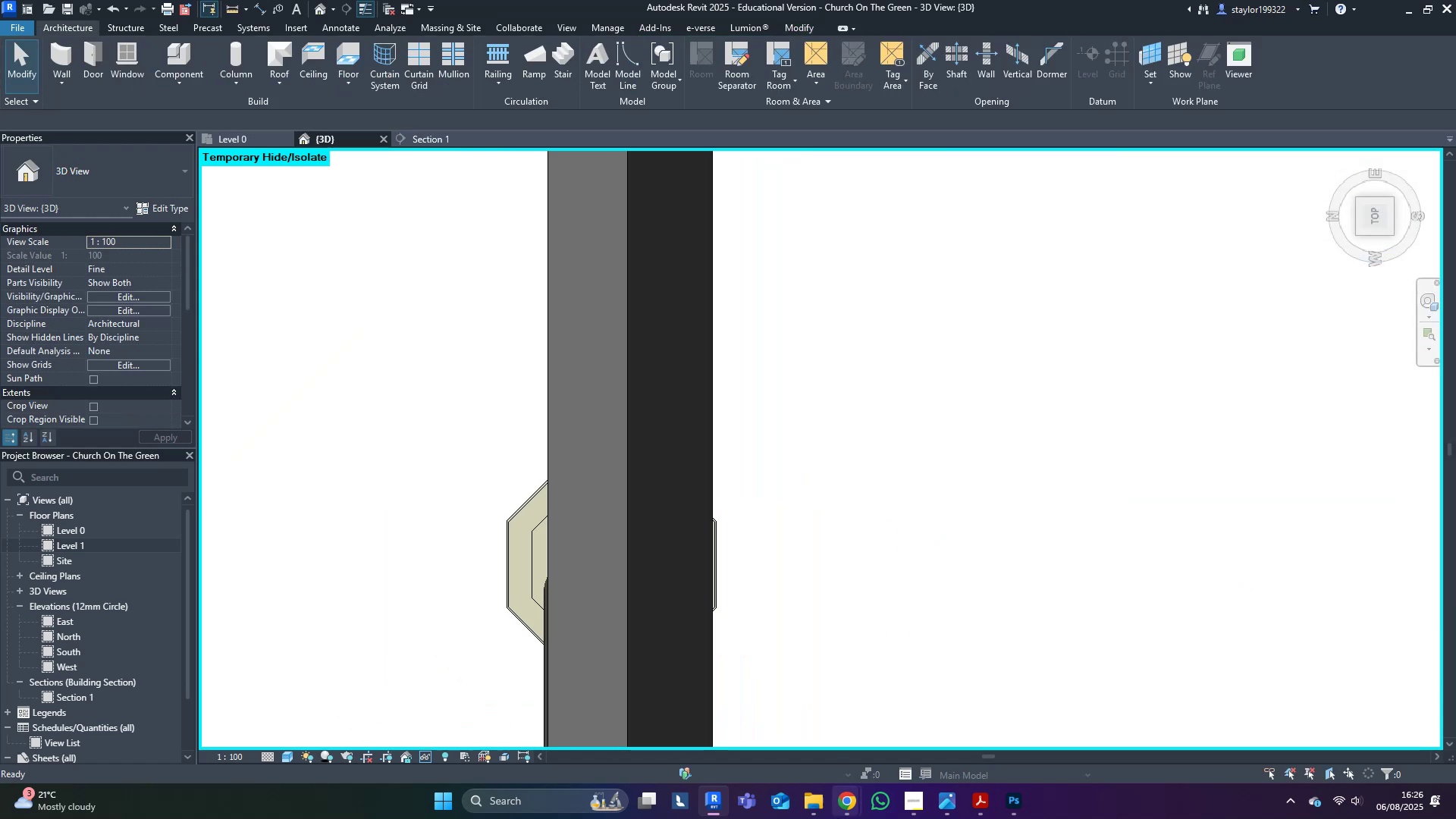 
left_click([847, 807])
 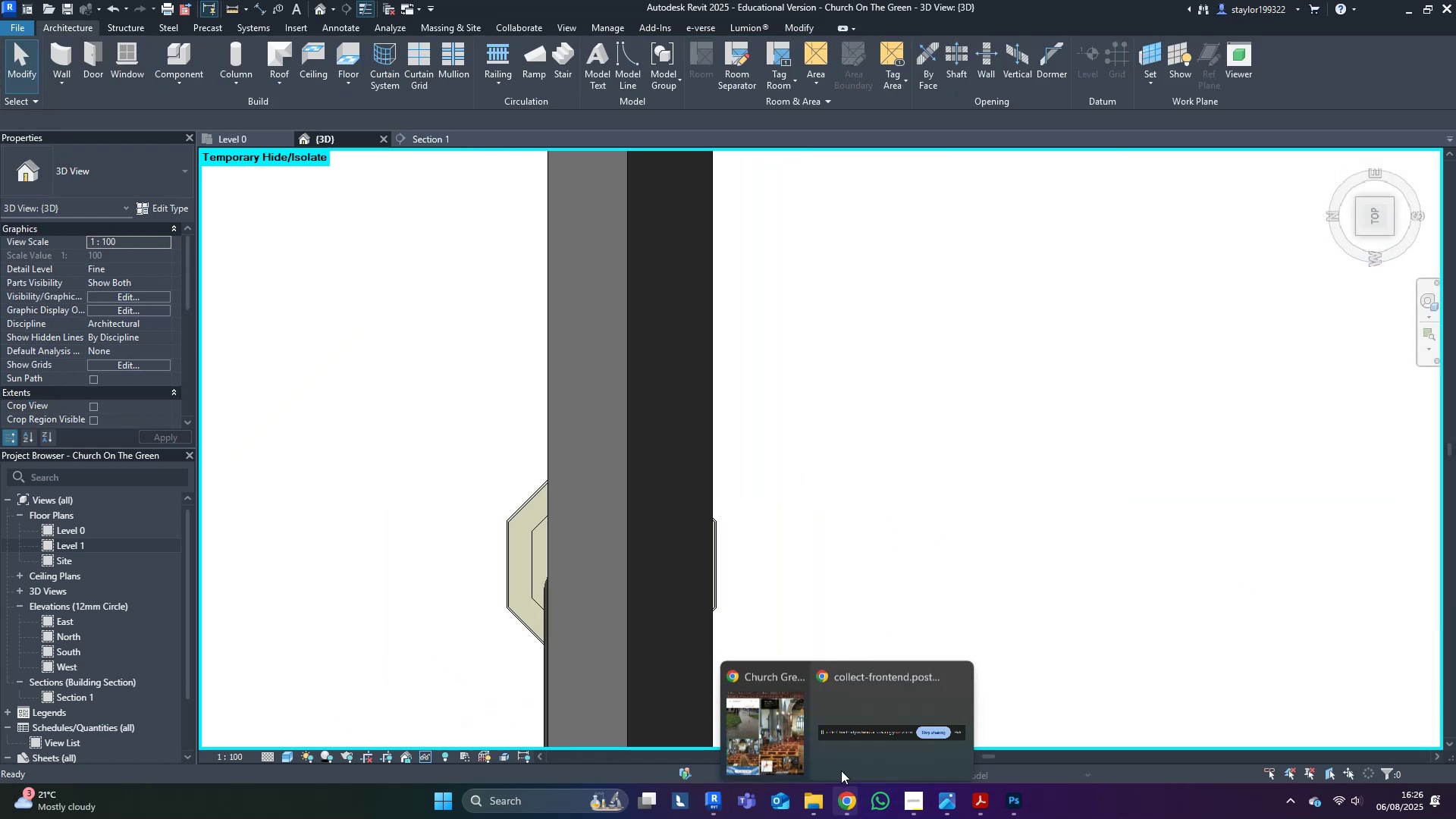 
left_click([786, 737])
 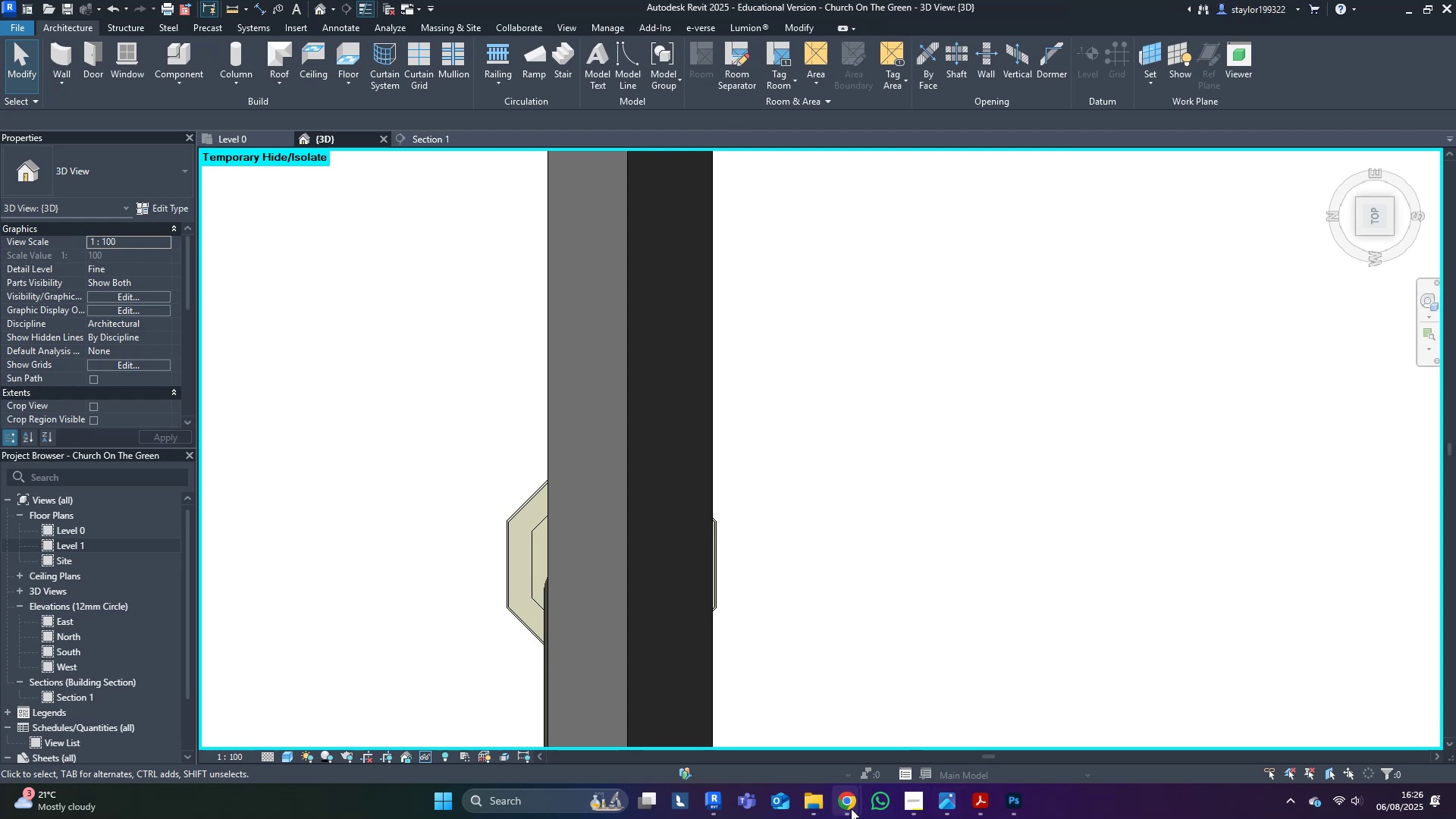 
left_click([766, 705])
 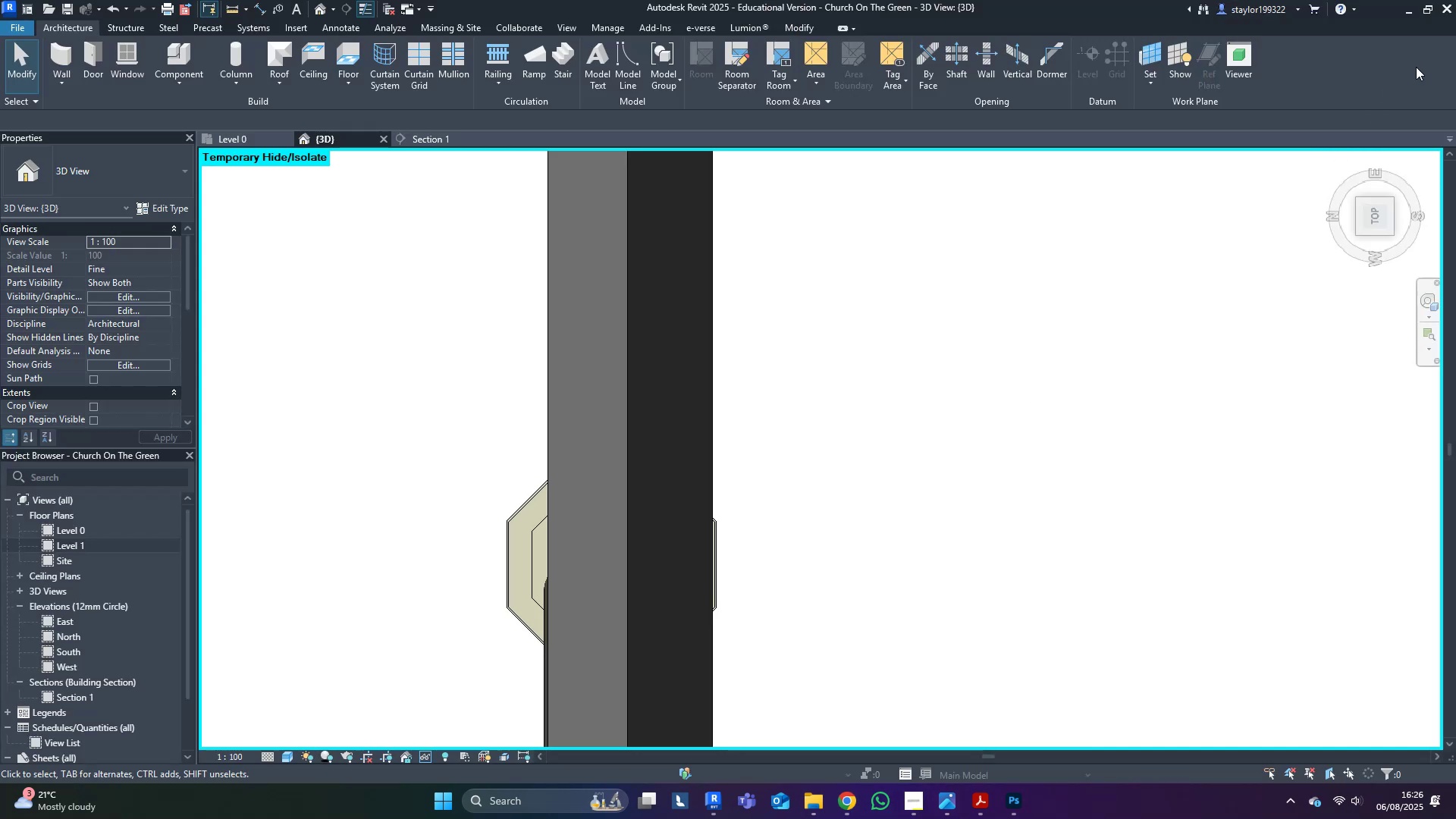 
left_click([1413, 13])
 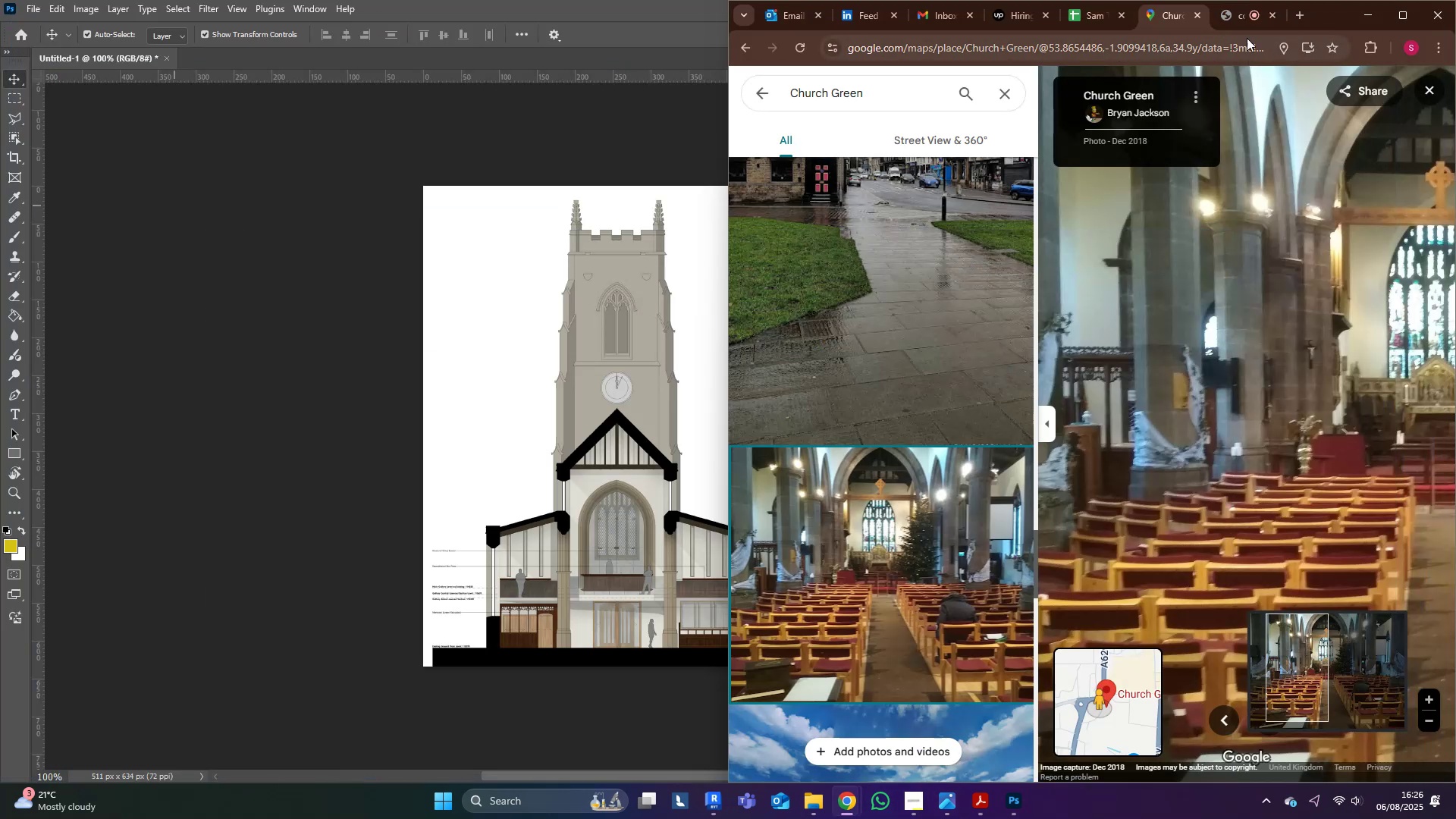 